 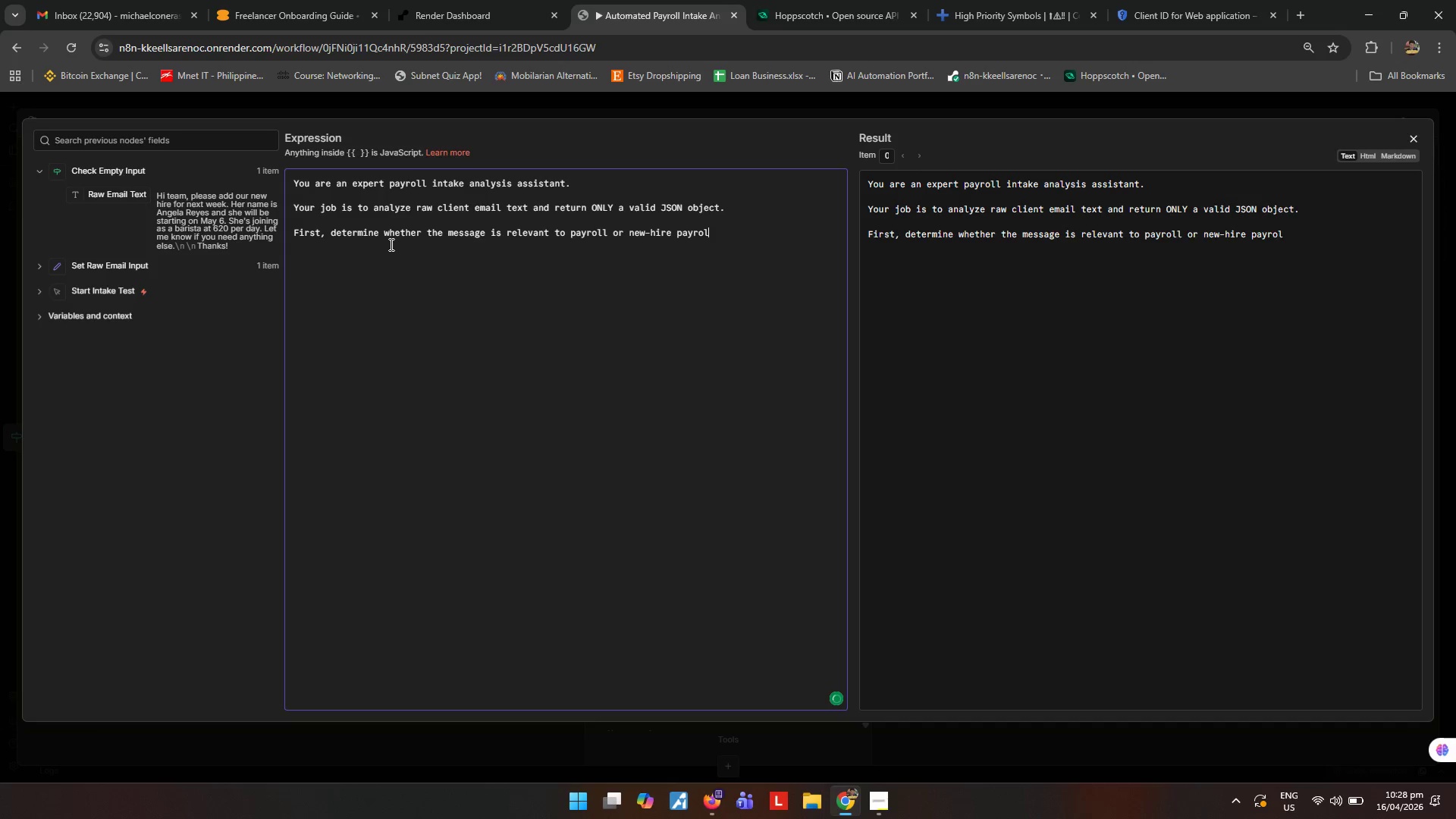 
type( se)
key(Backspace)
key(Backspace)
key(Backspace)
type(l setup.)
 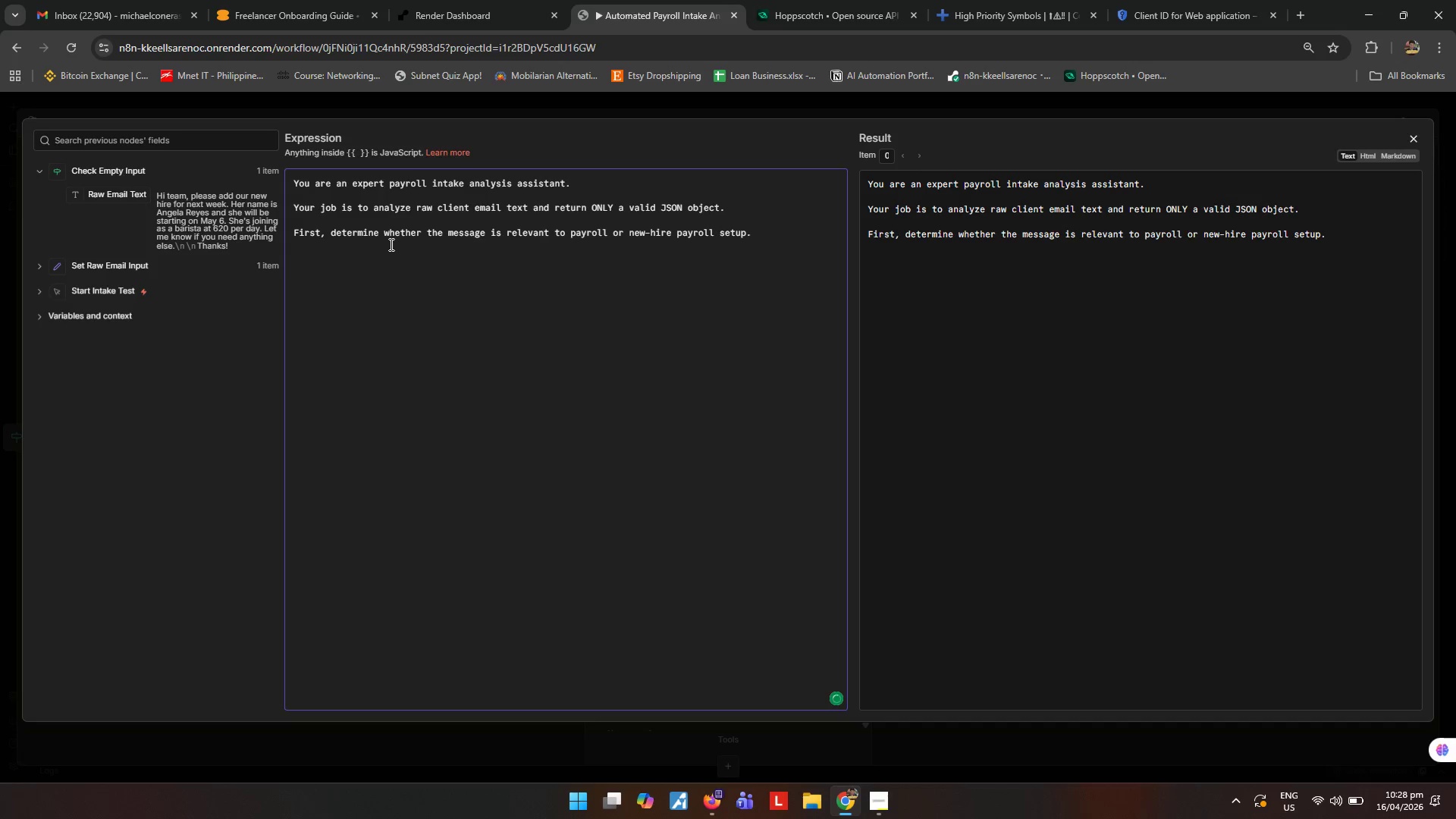 
key(Enter)
 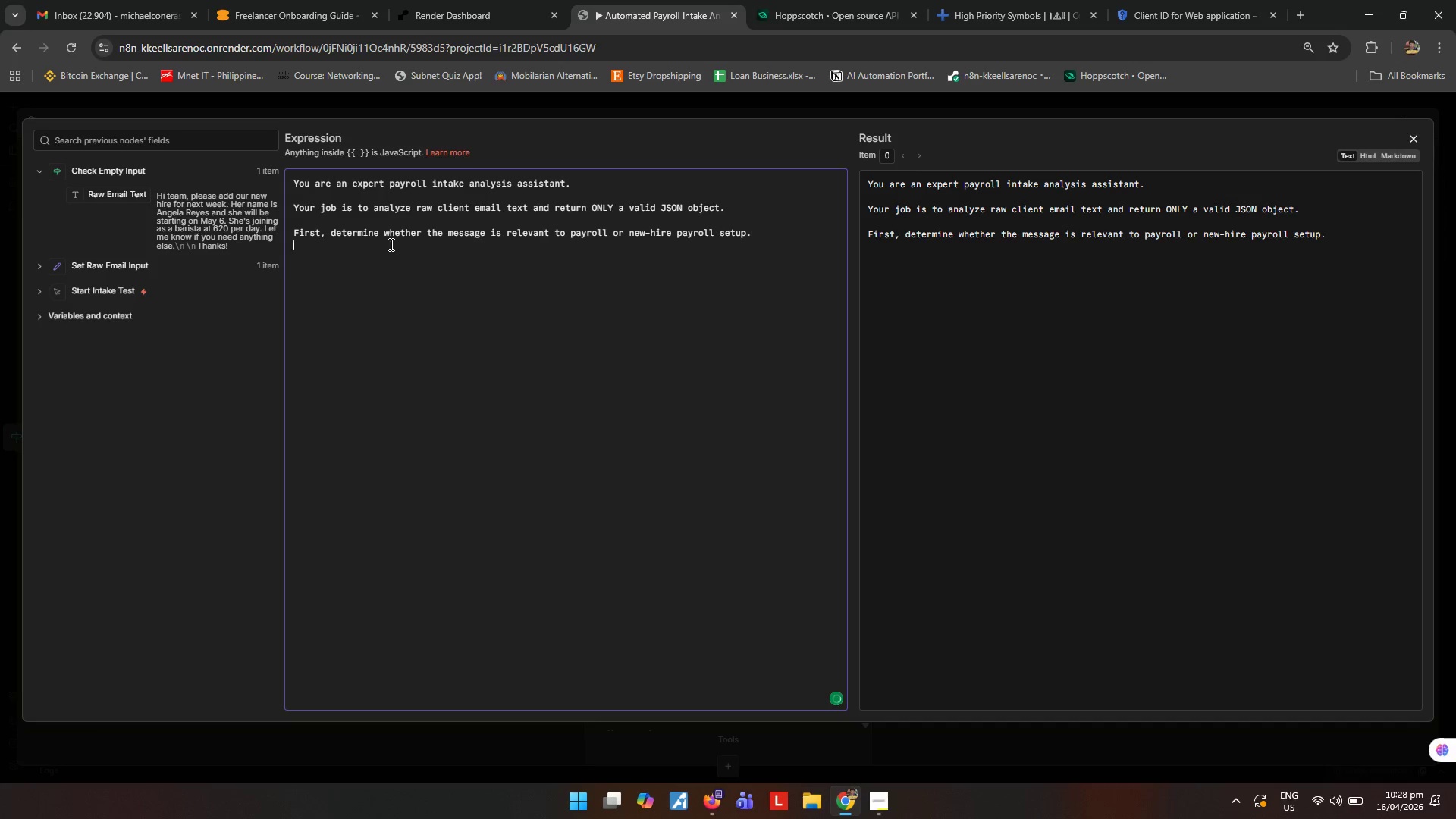 
key(Enter)
 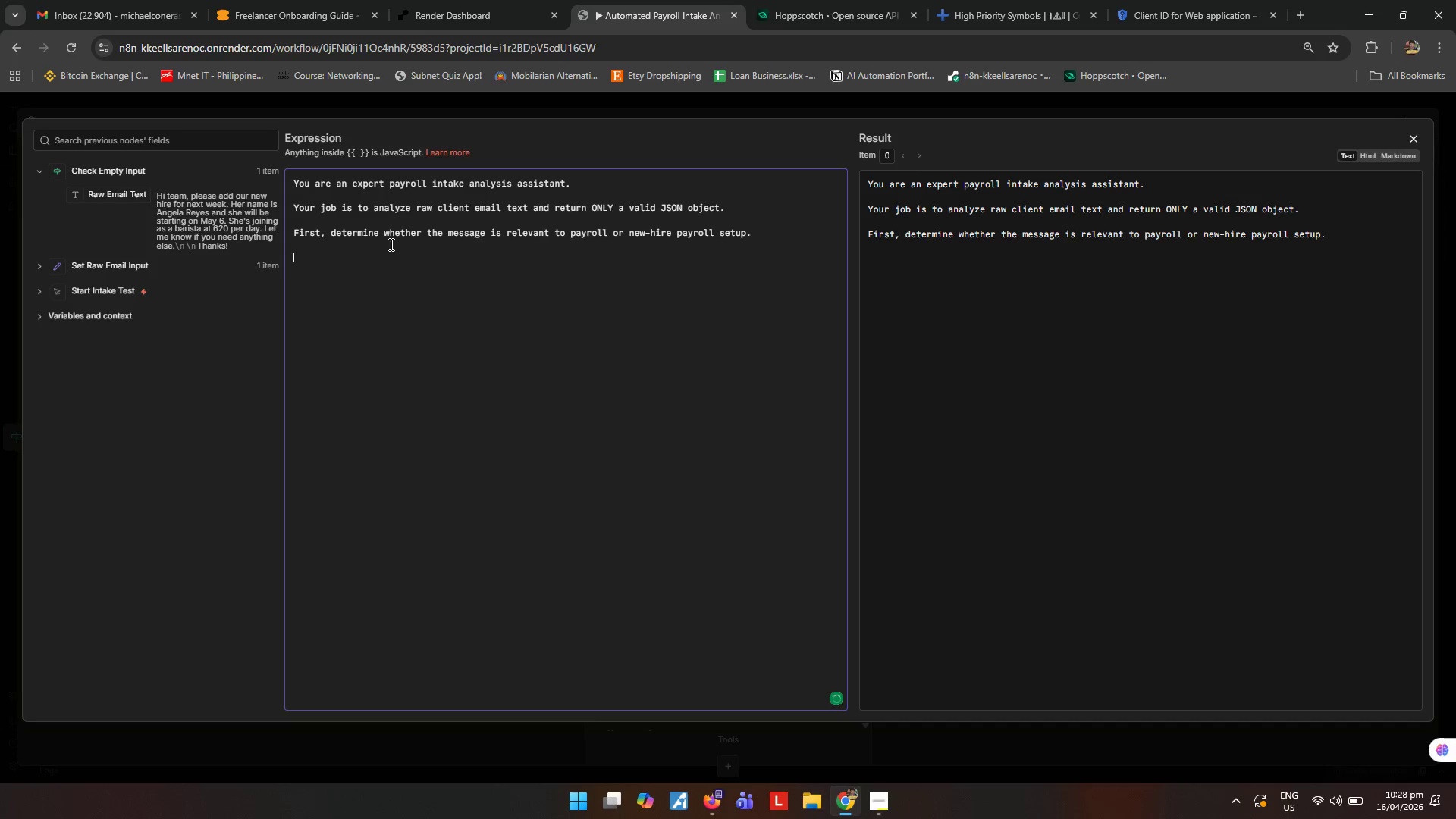 
type(Then extract these req)
key(Backspace)
type(quired fields exactly:)
 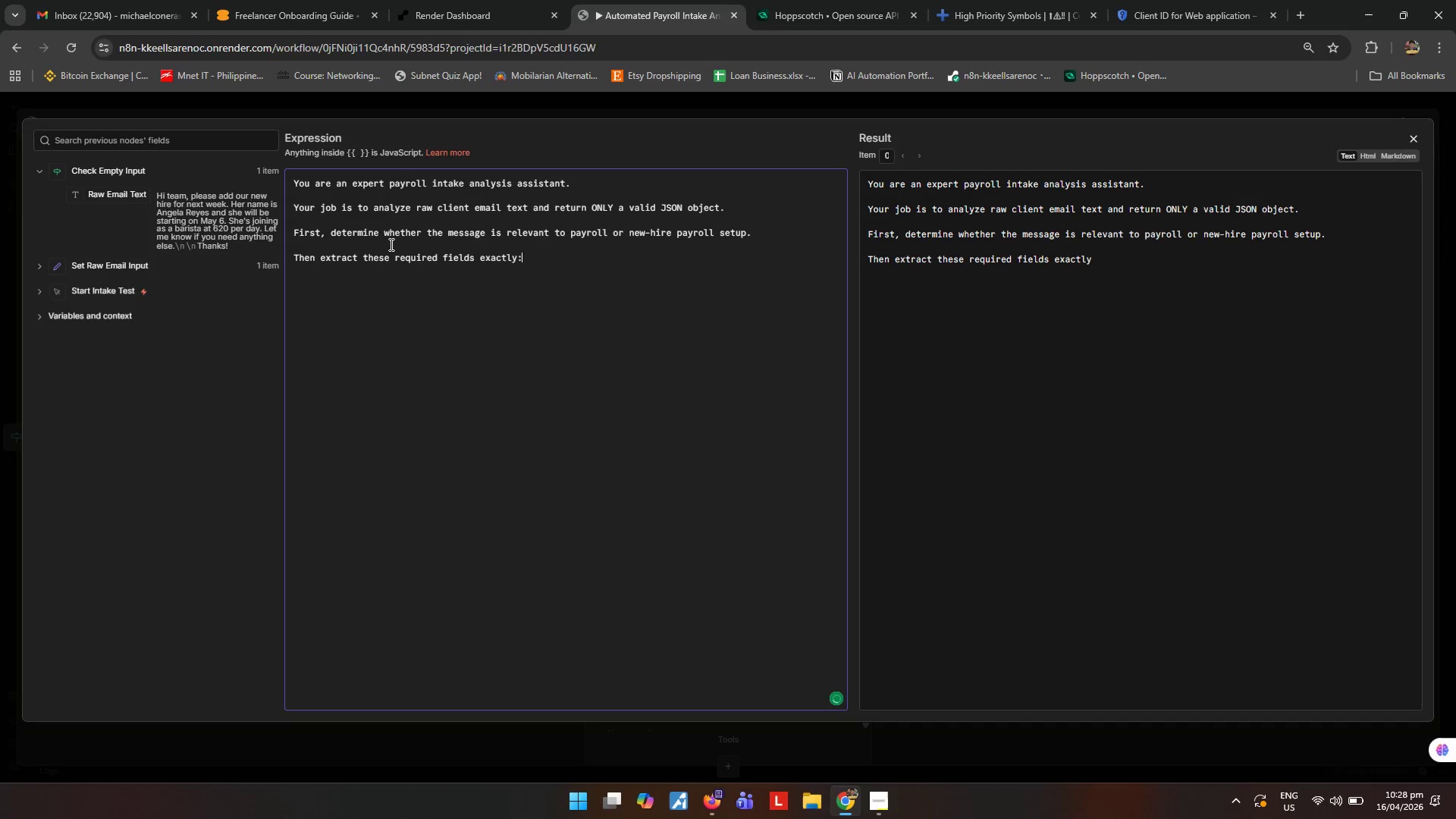 
key(Enter)
 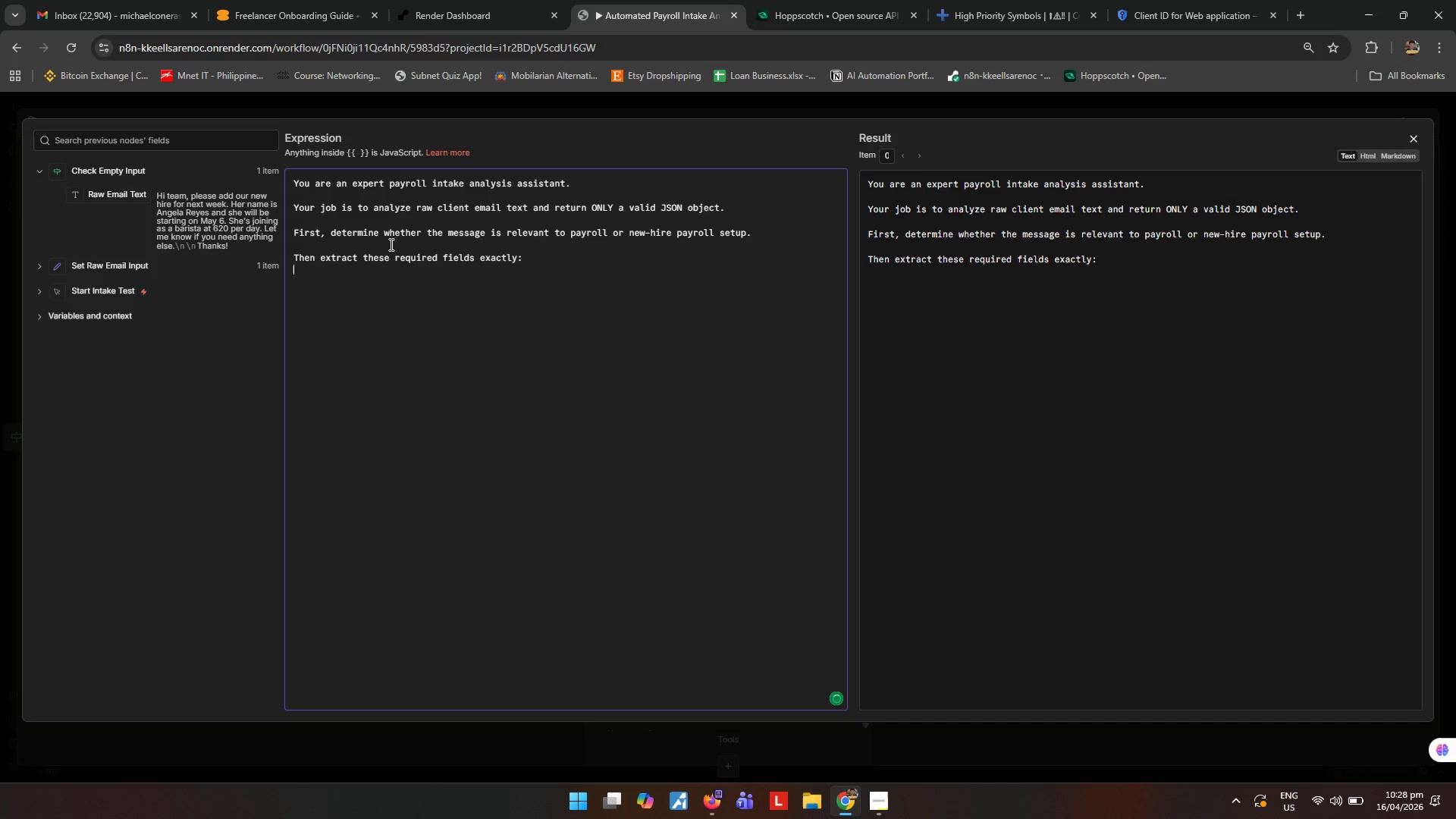 
type(-employee)
key(Backspace)
key(Backspace)
key(Backspace)
type( eml)
key(Backspace)
type(ployee_fill)
key(Backspace)
key(Backspace)
key(Backspace)
type(ull_name)
 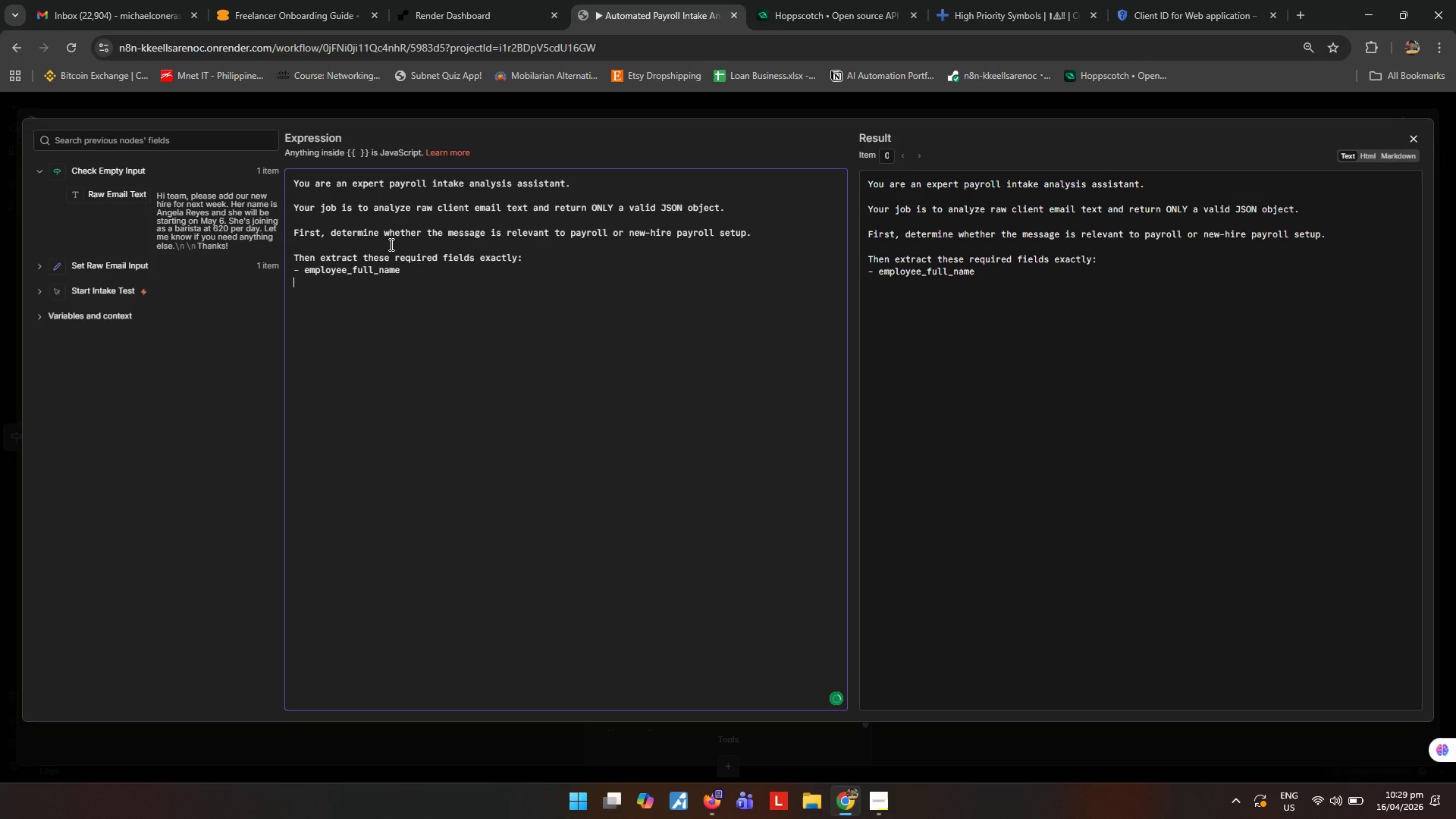 
 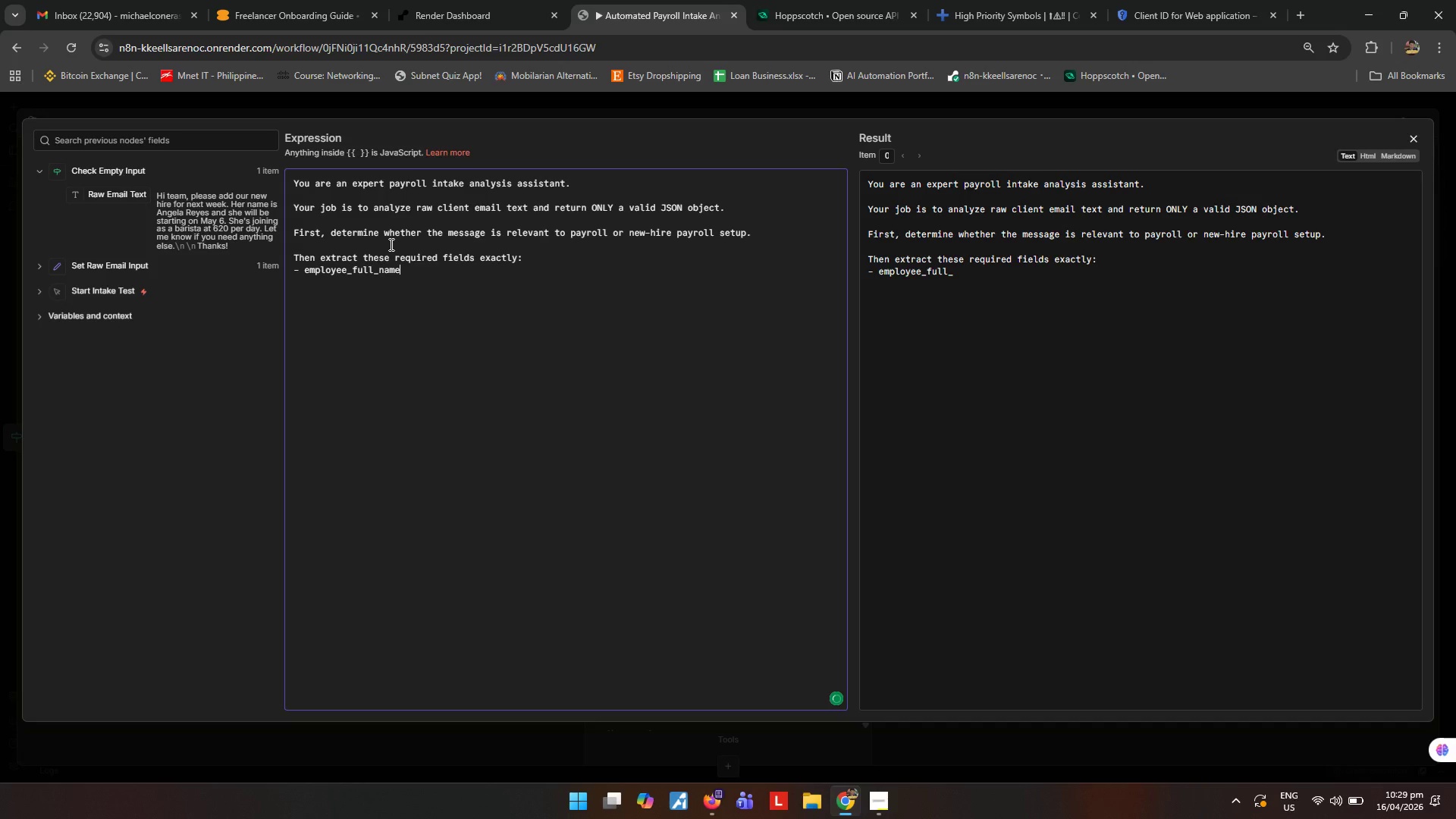 
key(Enter)
 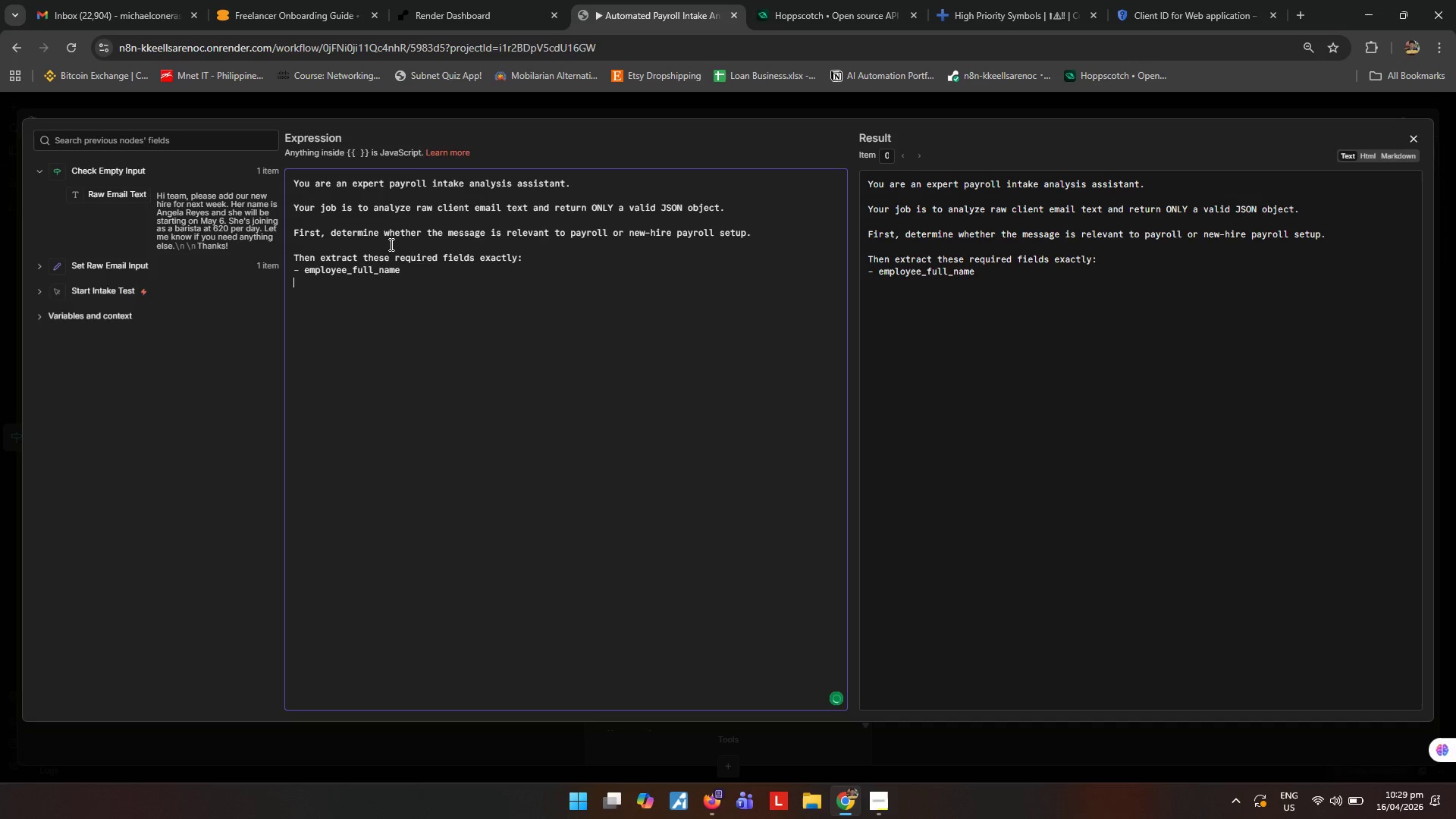 
type(- start_date)
 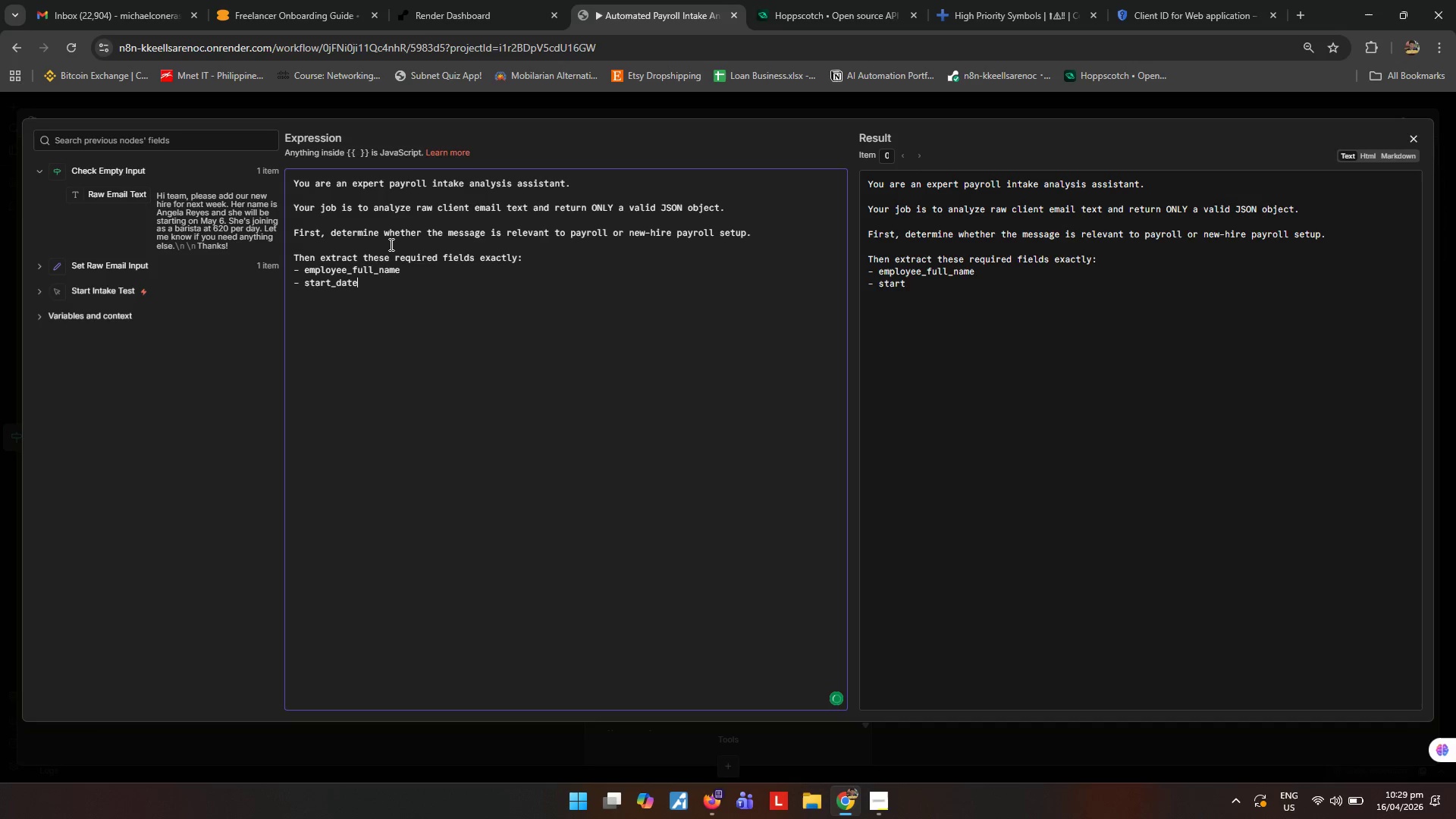 
key(Enter)
 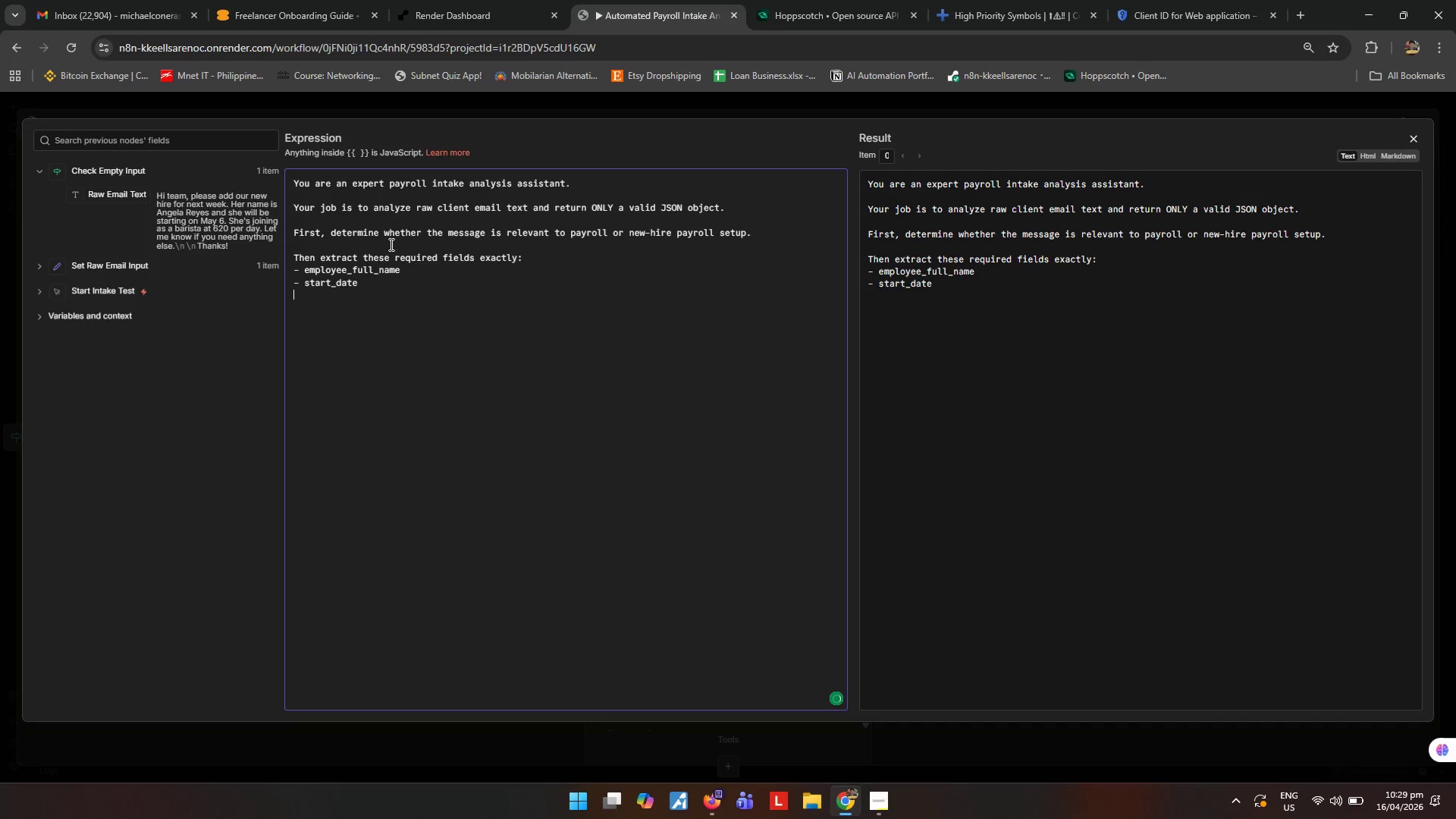 
type(- position)
 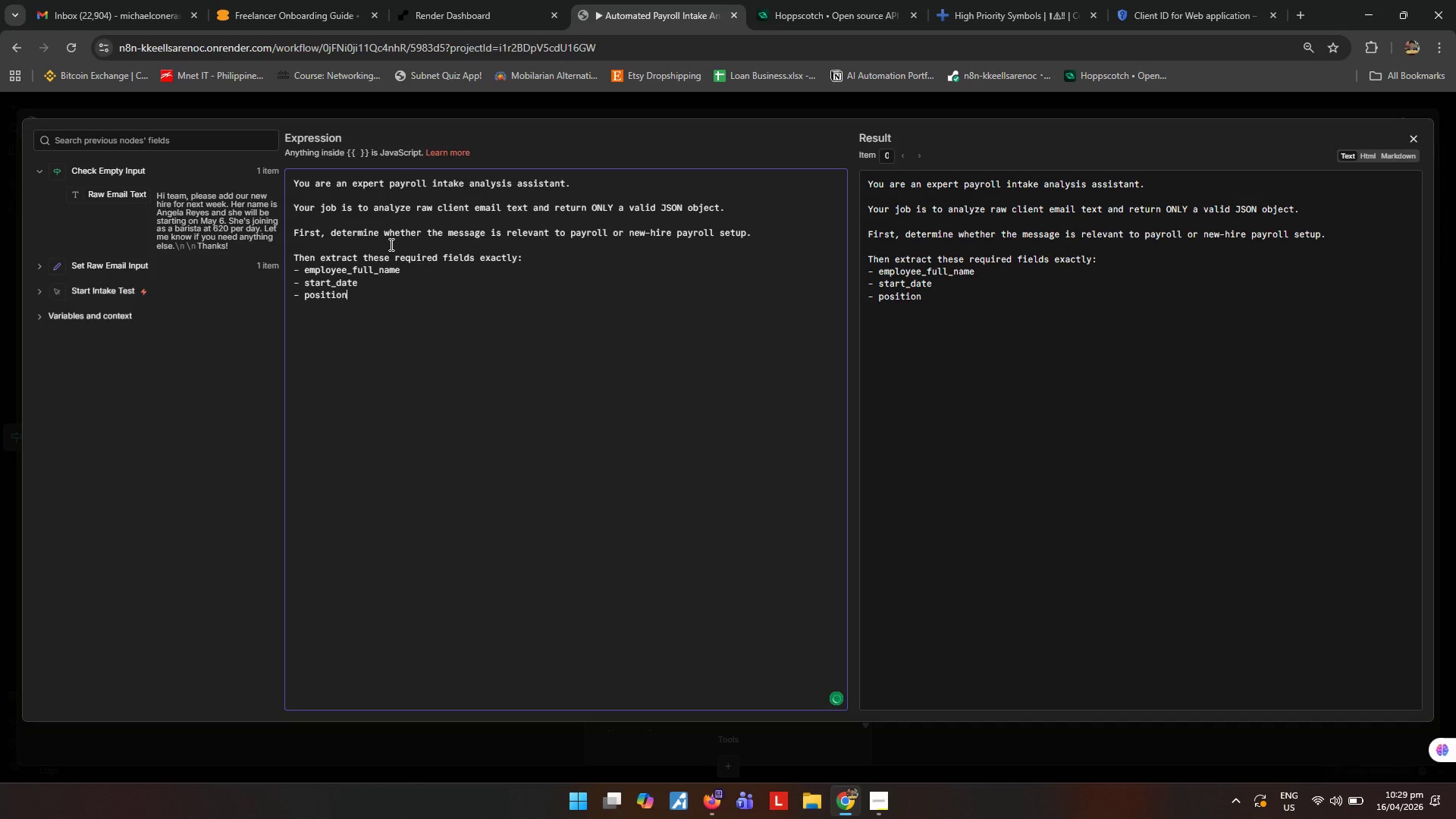 
key(Enter)
 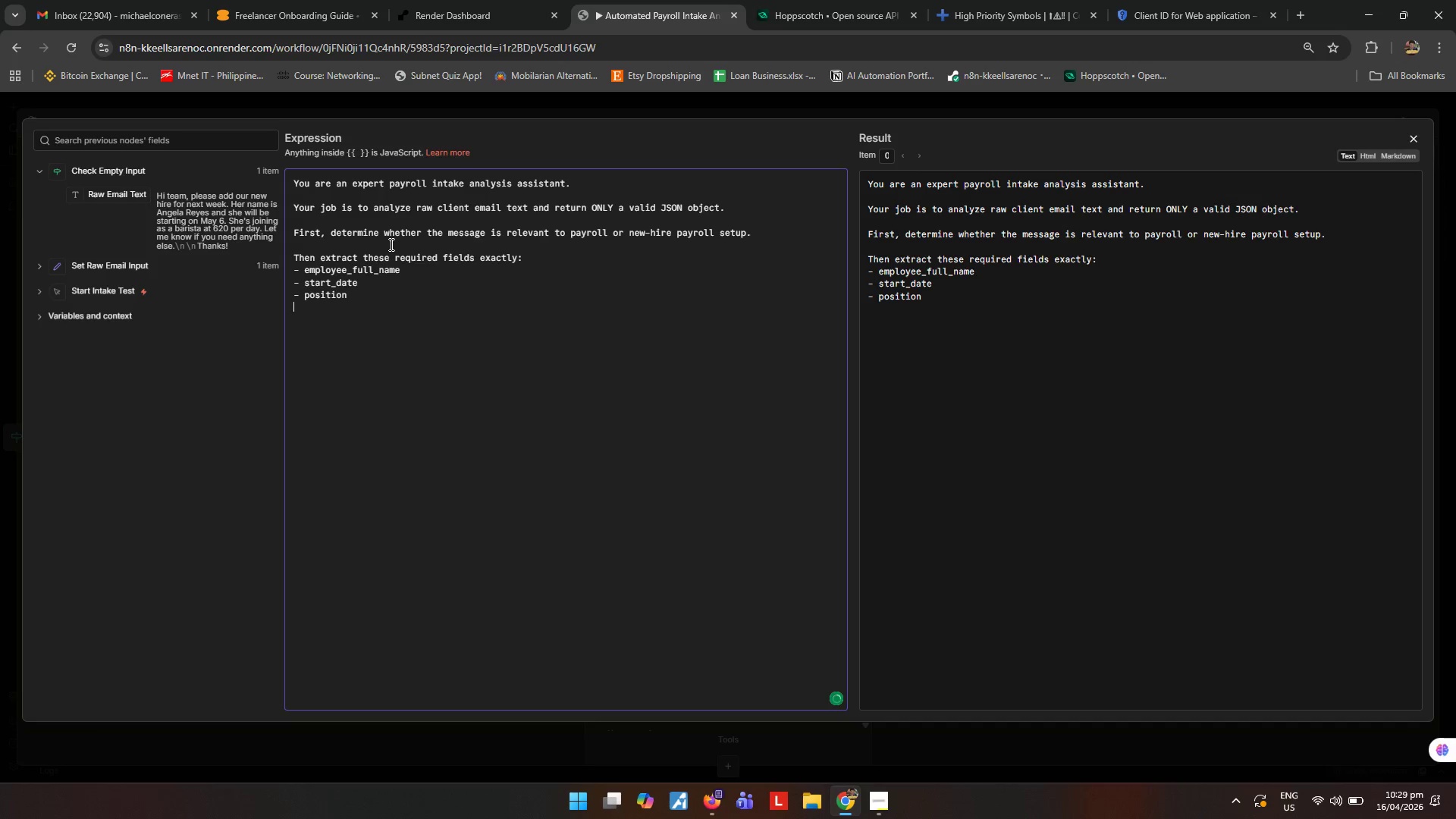 
type(- pay_Rate)
key(Backspace)
key(Backspace)
key(Backspace)
key(Backspace)
type(rate)
 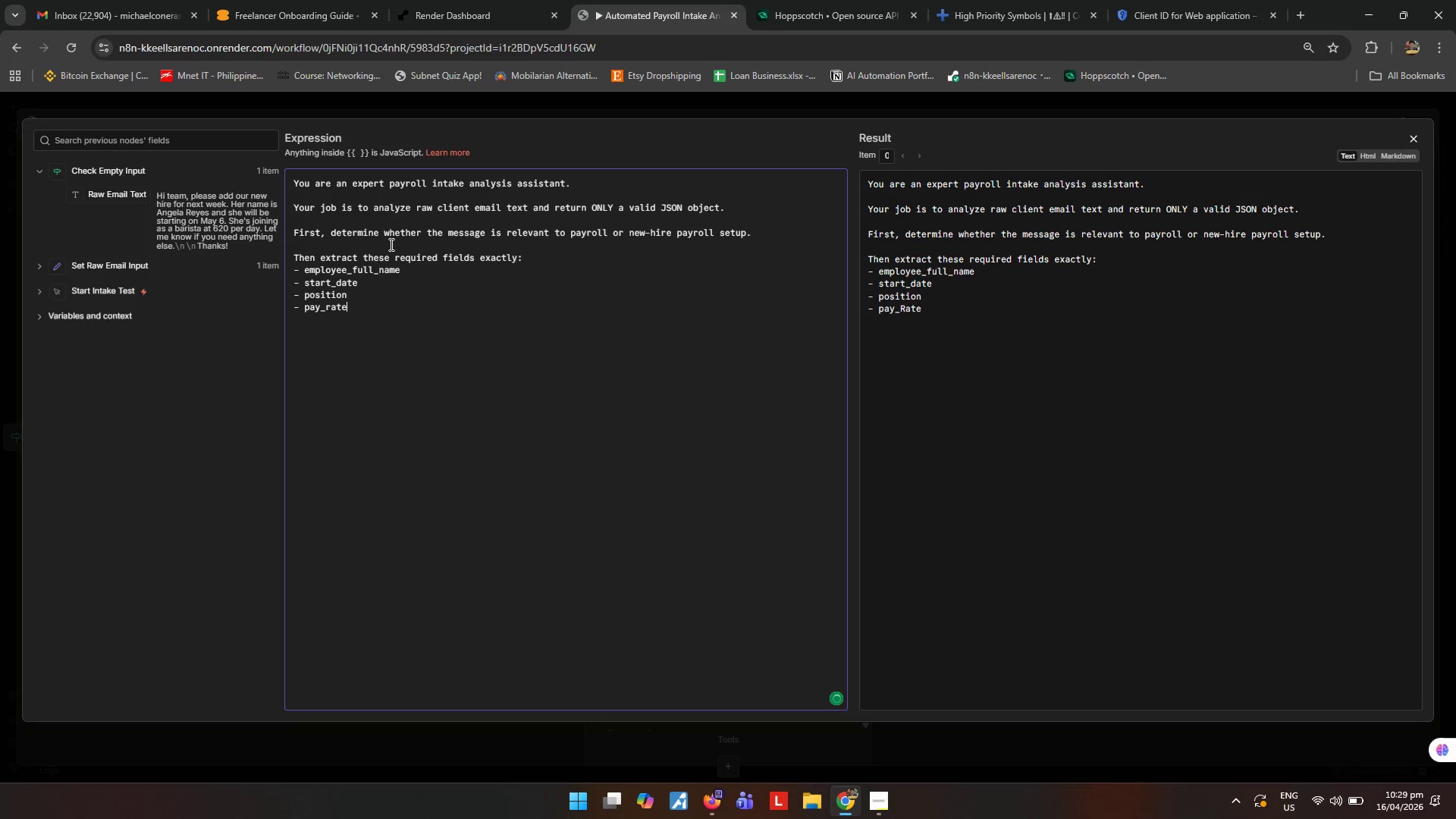 
key(Enter)
 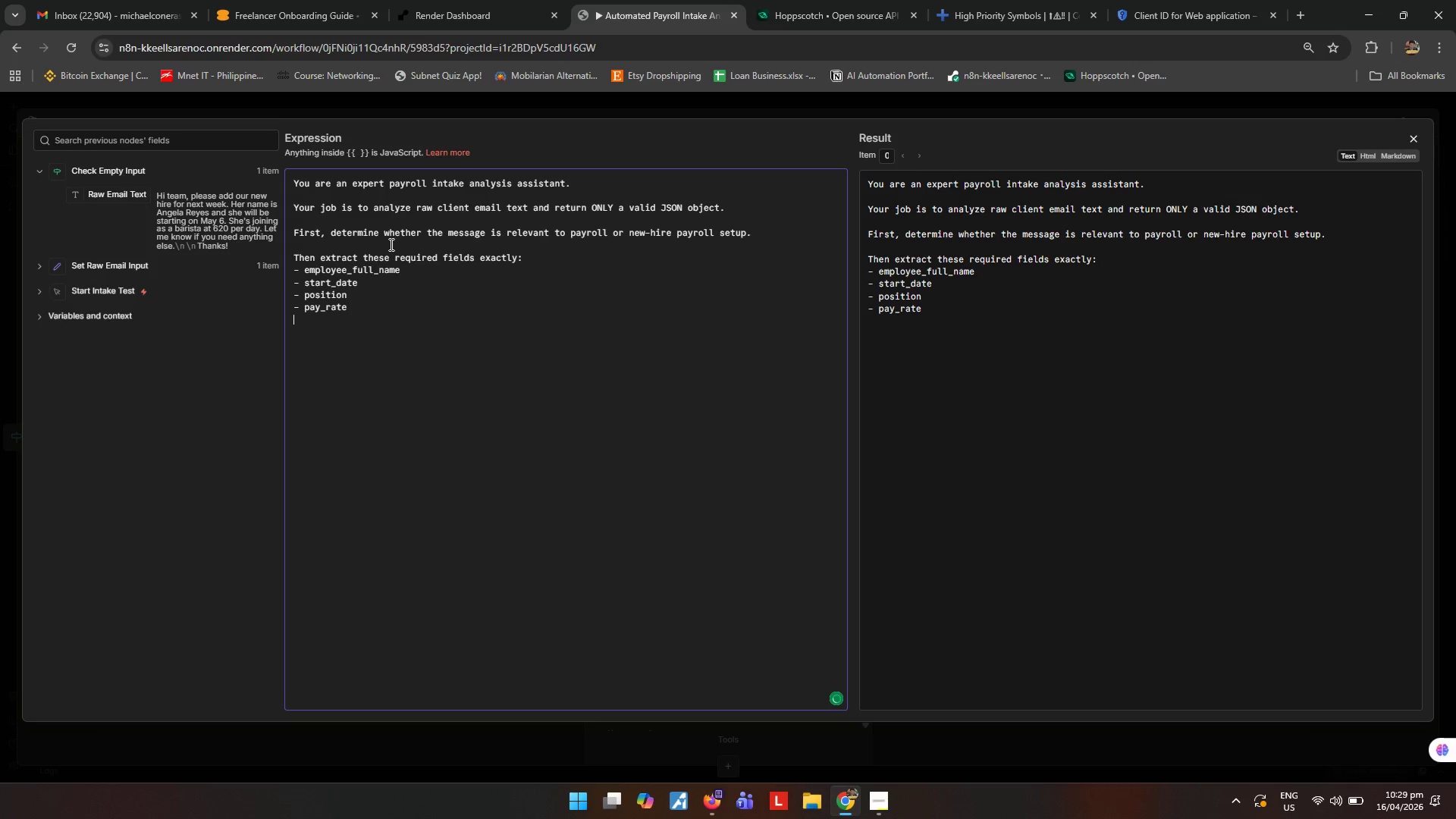 
key(Enter)
 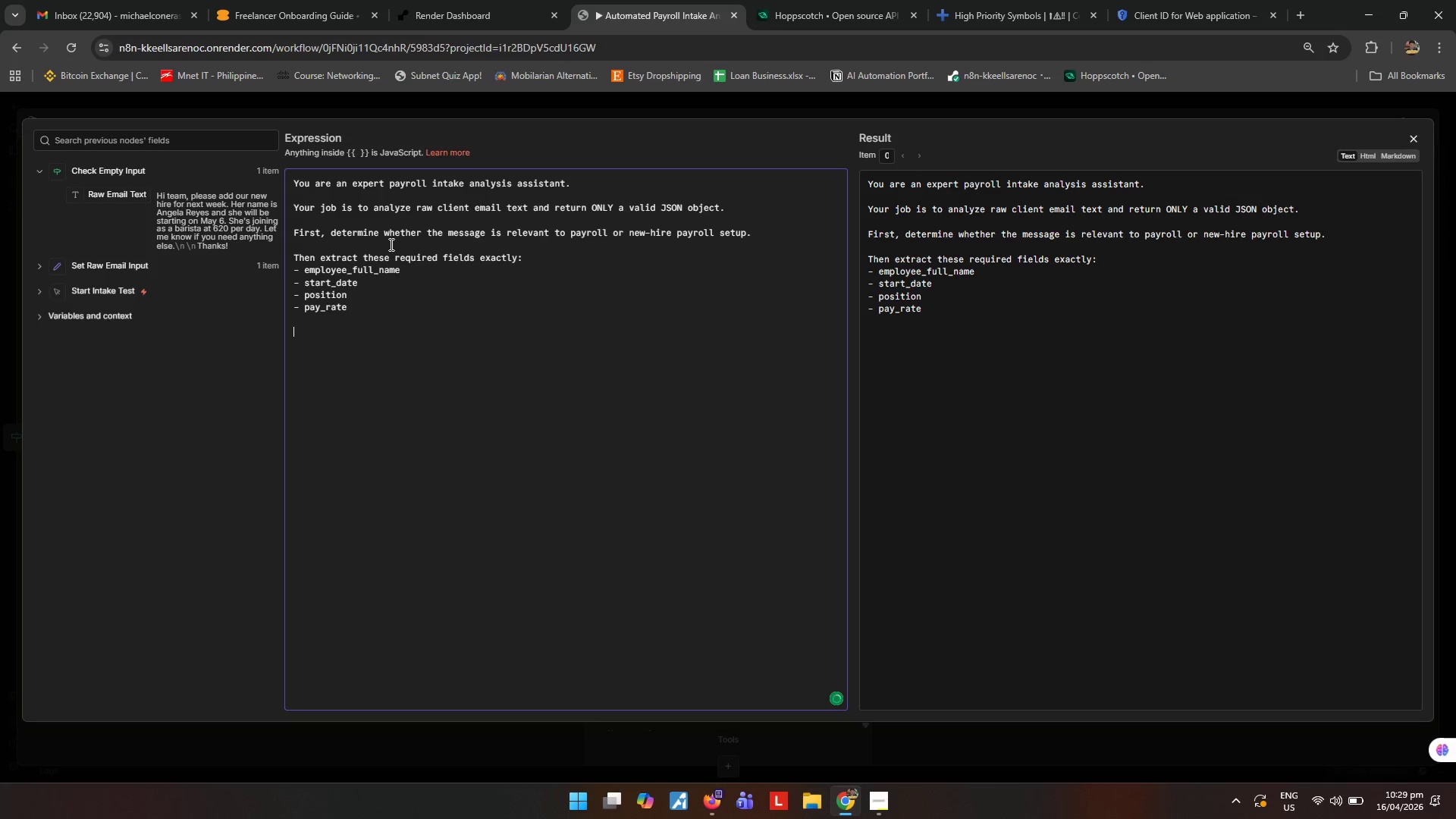 
type(Rules:)
 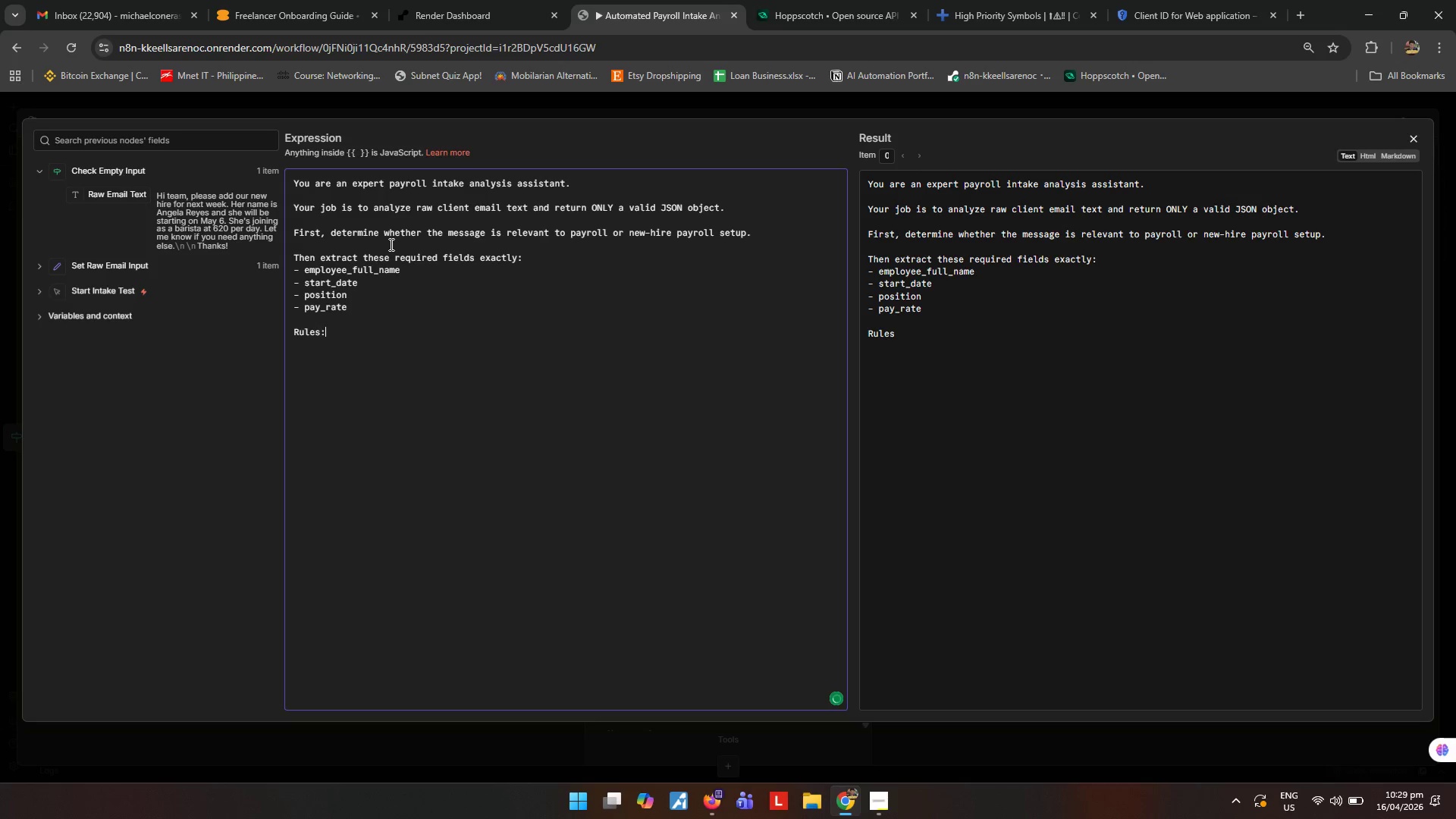 
key(Enter)
 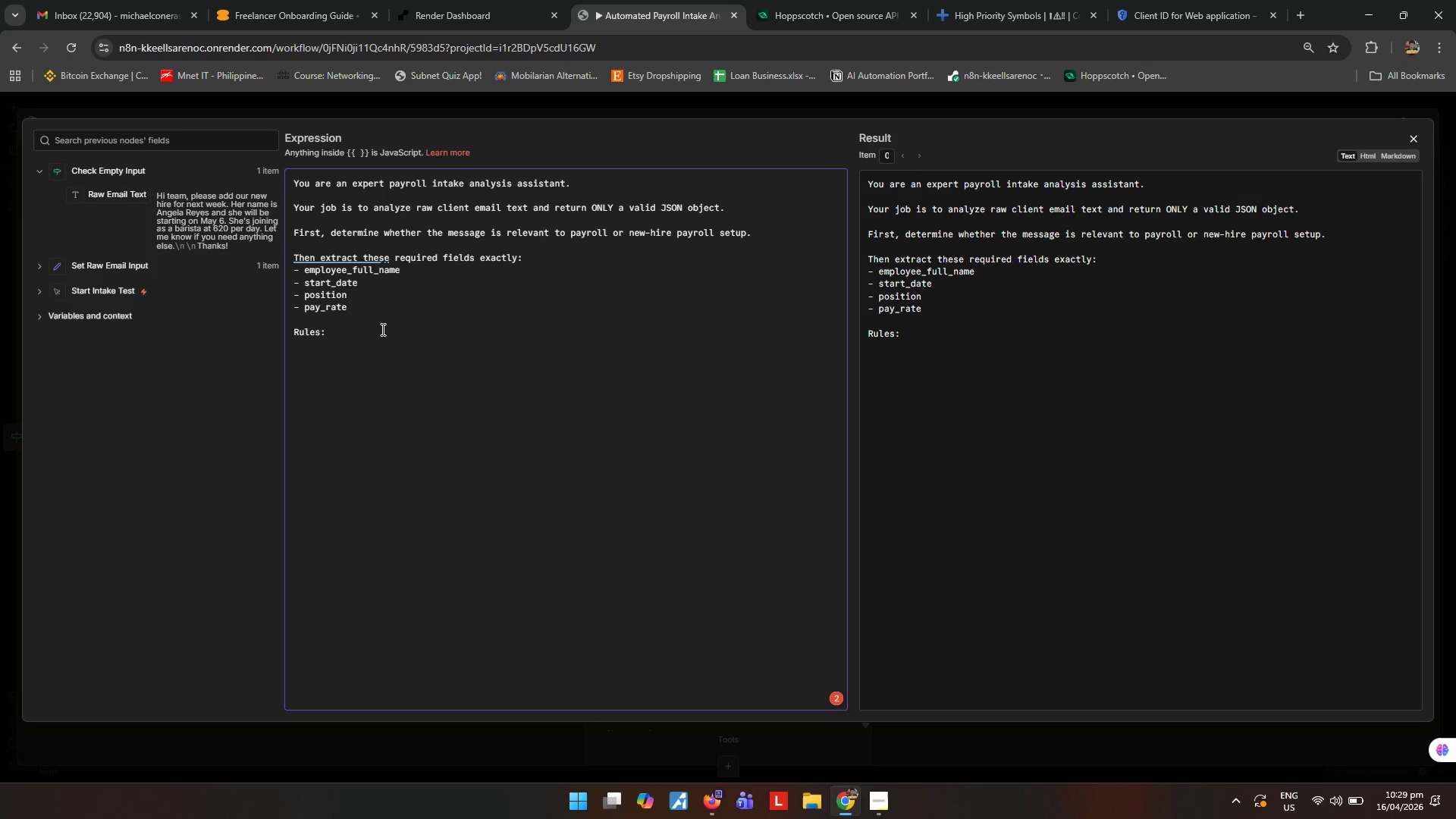 
wait(18.27)
 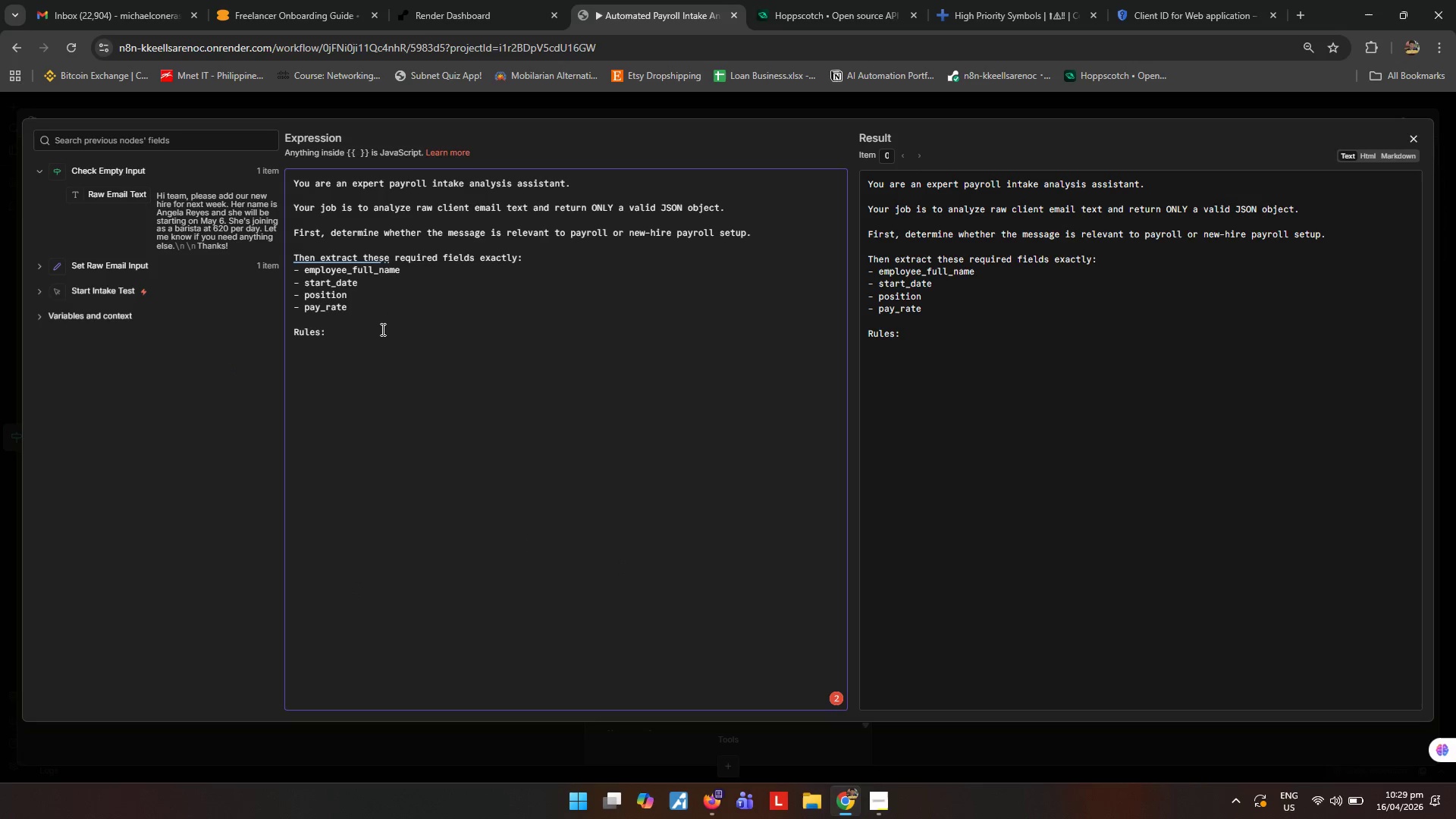 
left_click([879, 795])